 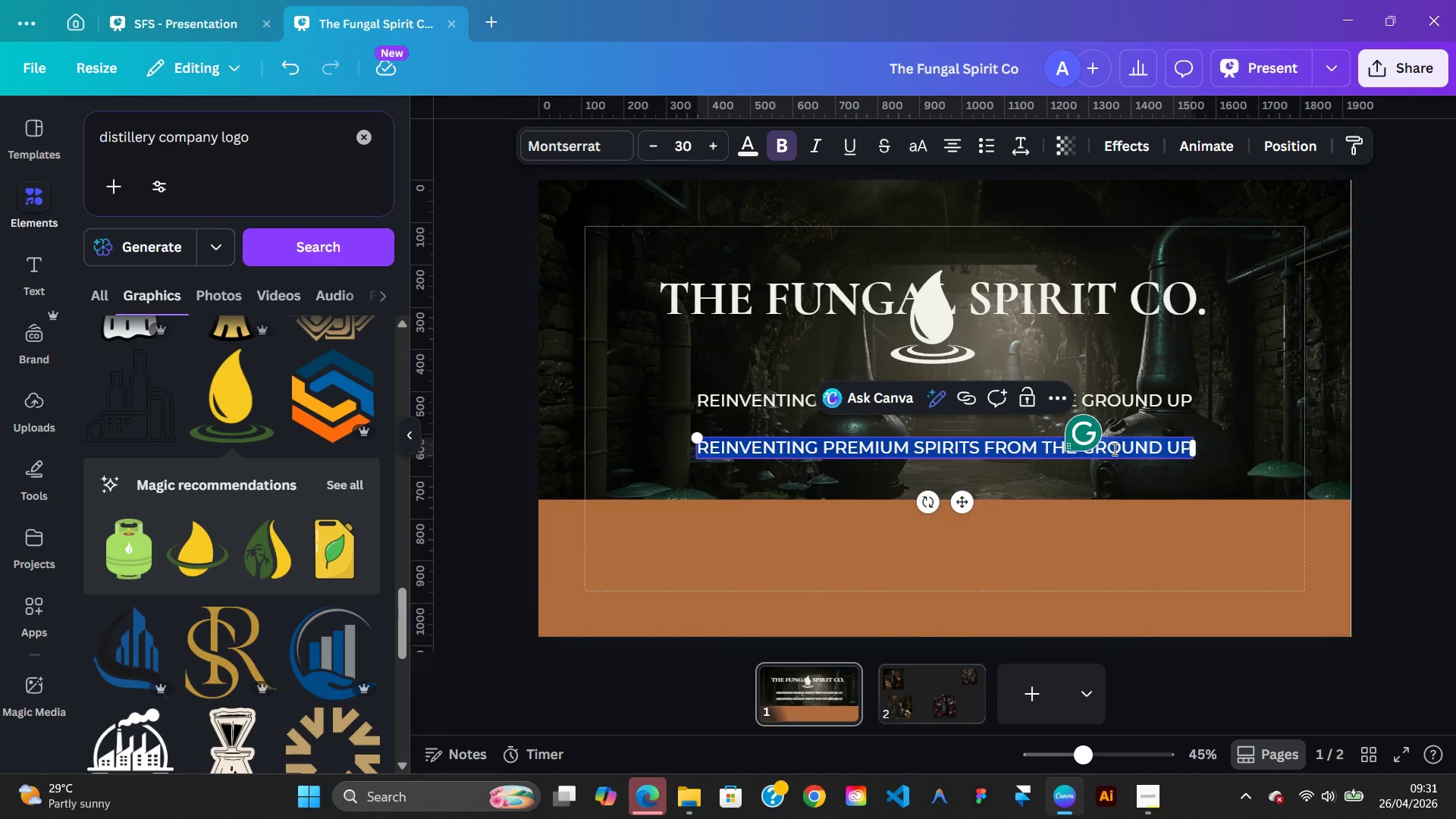 
type(THe )
key(Backspace)
key(Backspace)
key(Backspace)
type(J)
key(Backspace)
type(HE$)
key(Backspace)
type( FUNF)
key(Backspace)
type(GAL SPIRIT CO)
 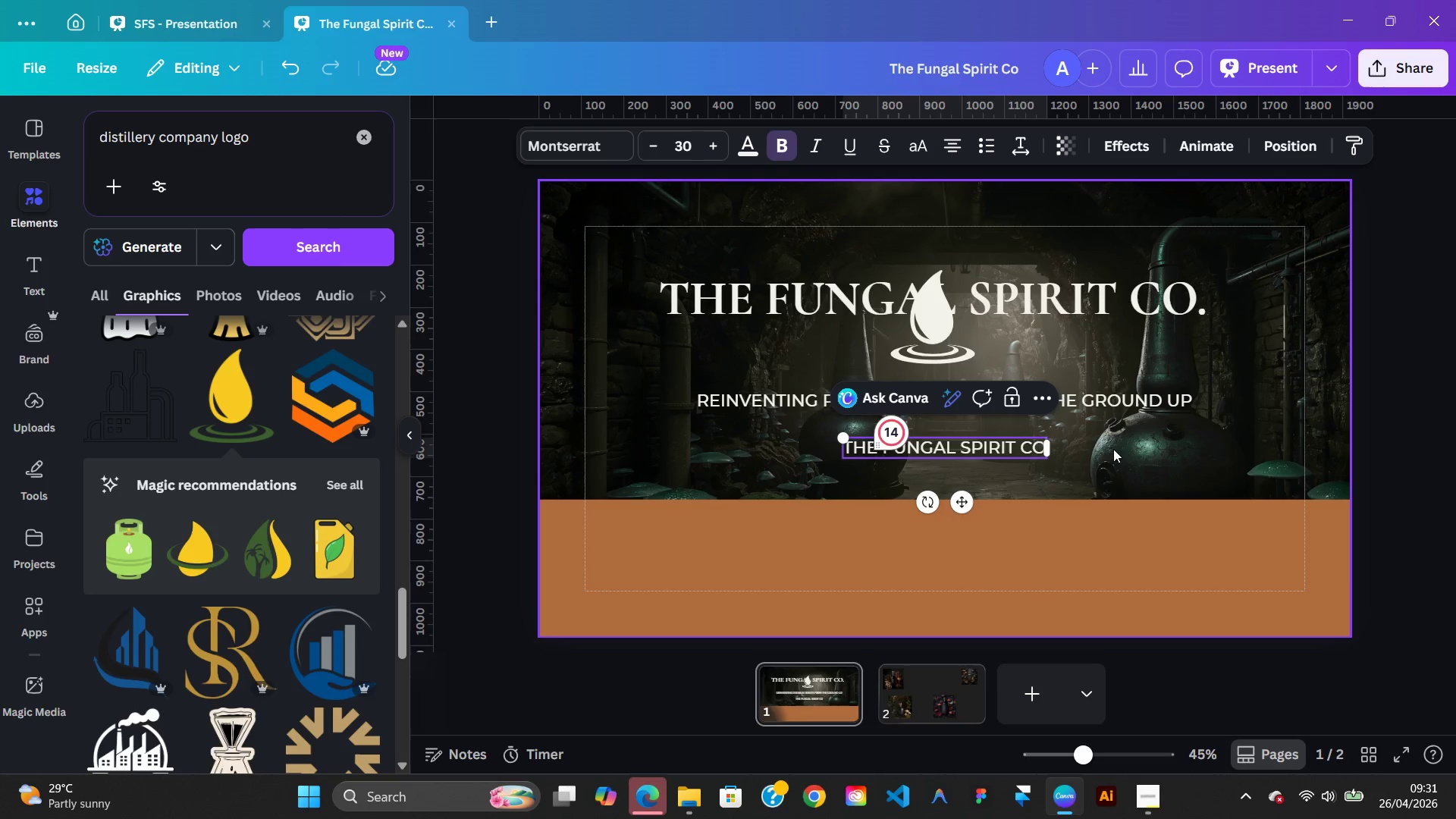 
wait(5.02)
 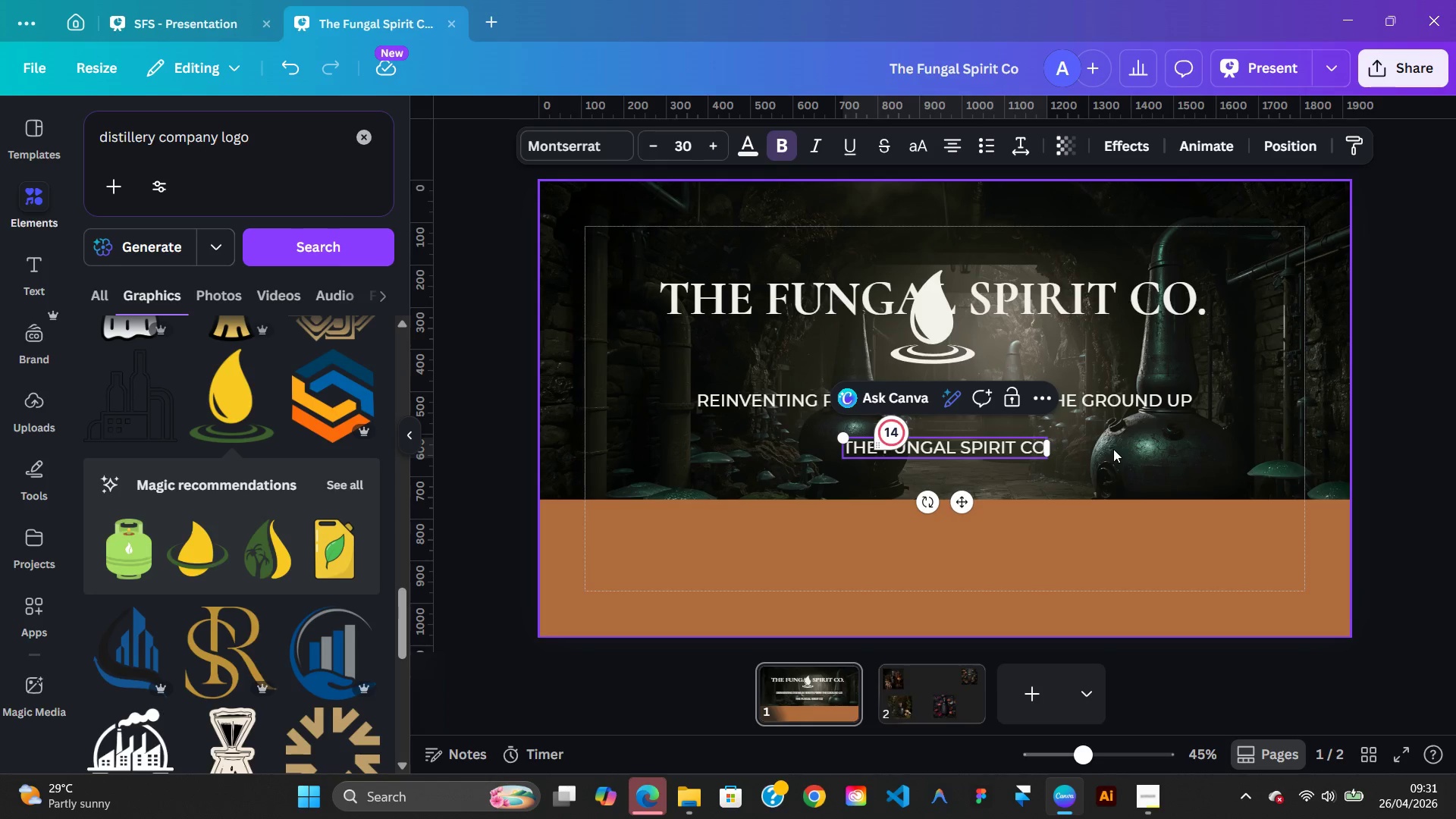 
left_click([152, 25])
 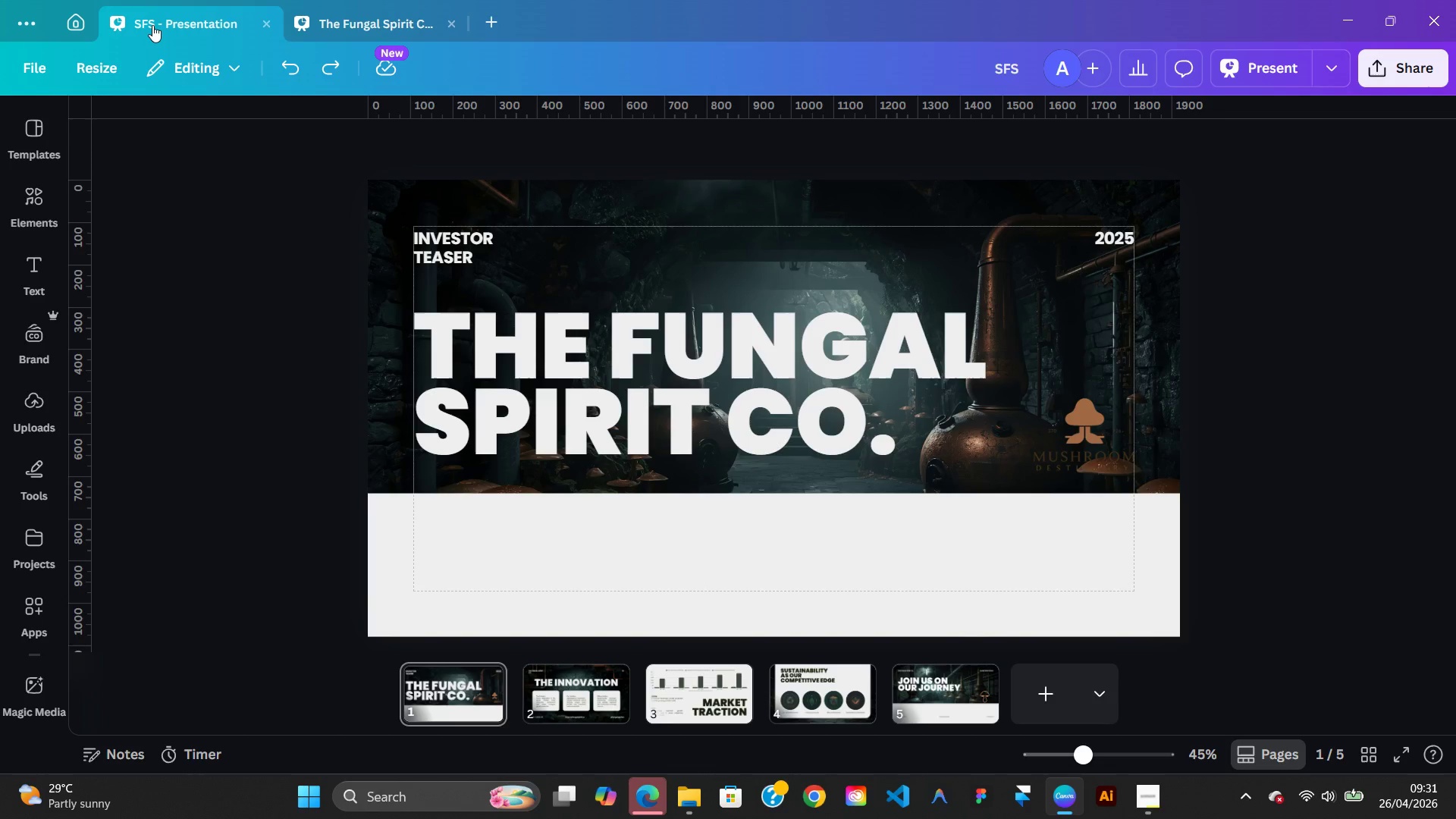 
left_click([152, 25])
 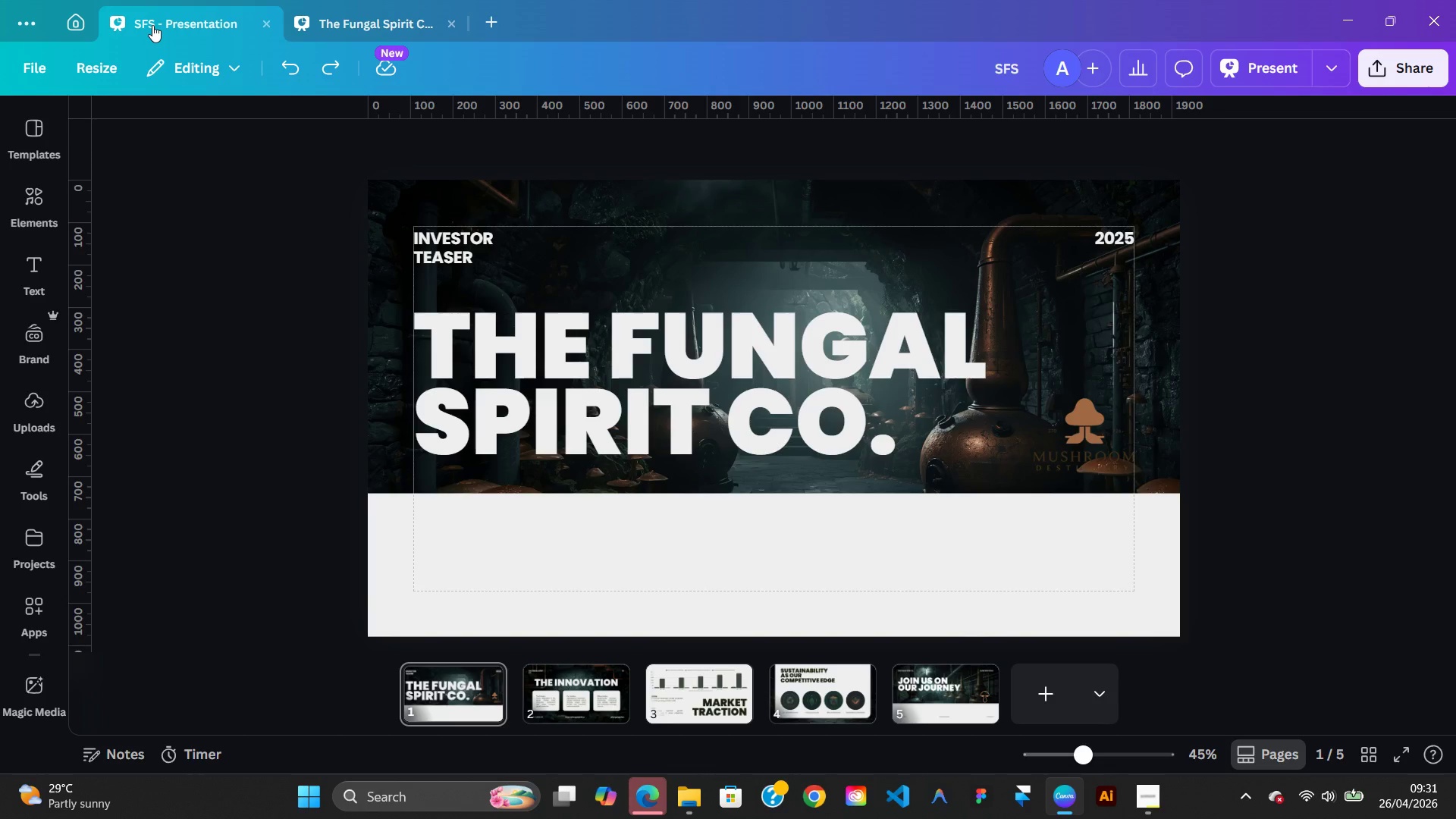 
wait(7.47)
 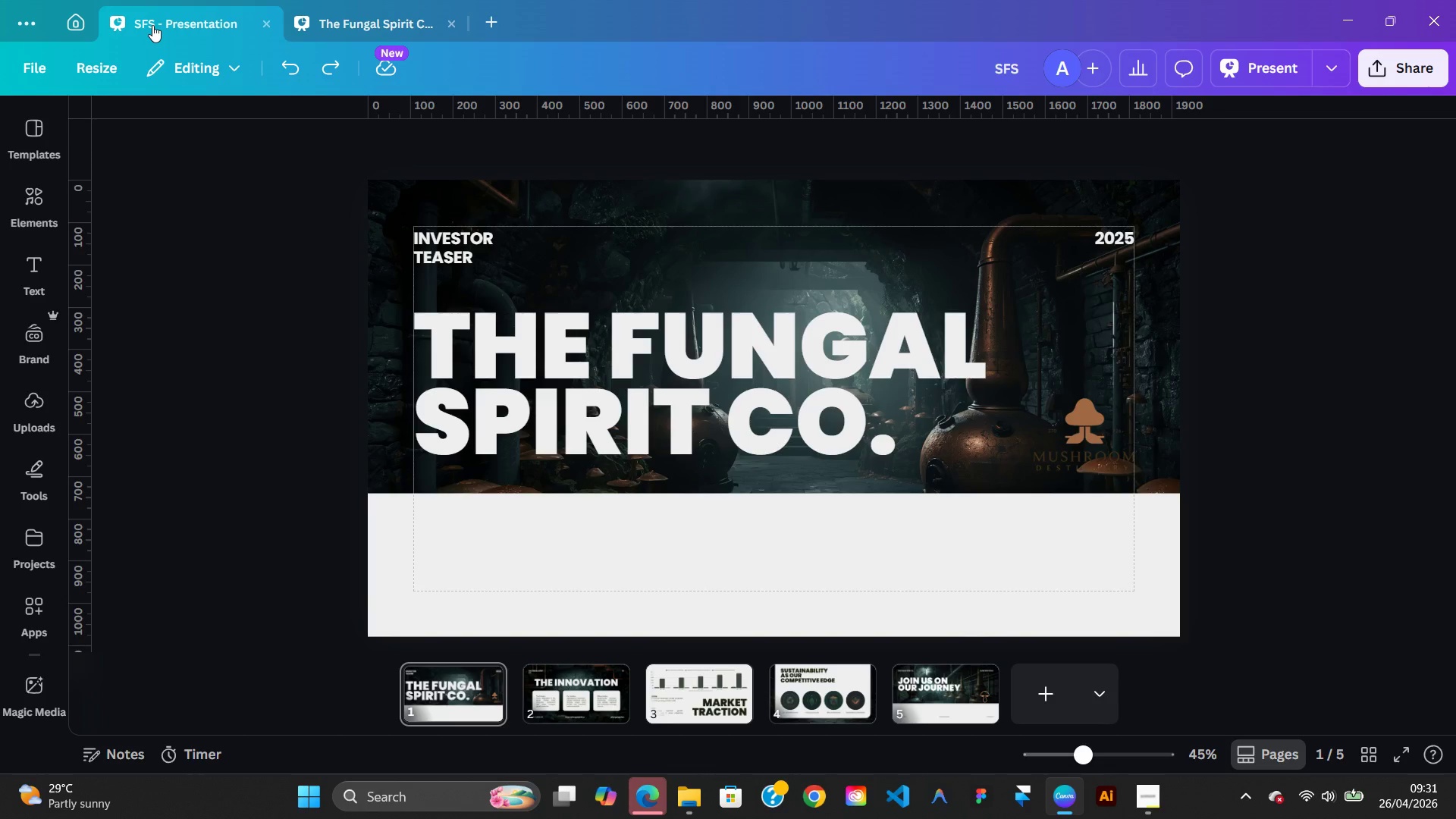 
mouse_move([1126, 632])
 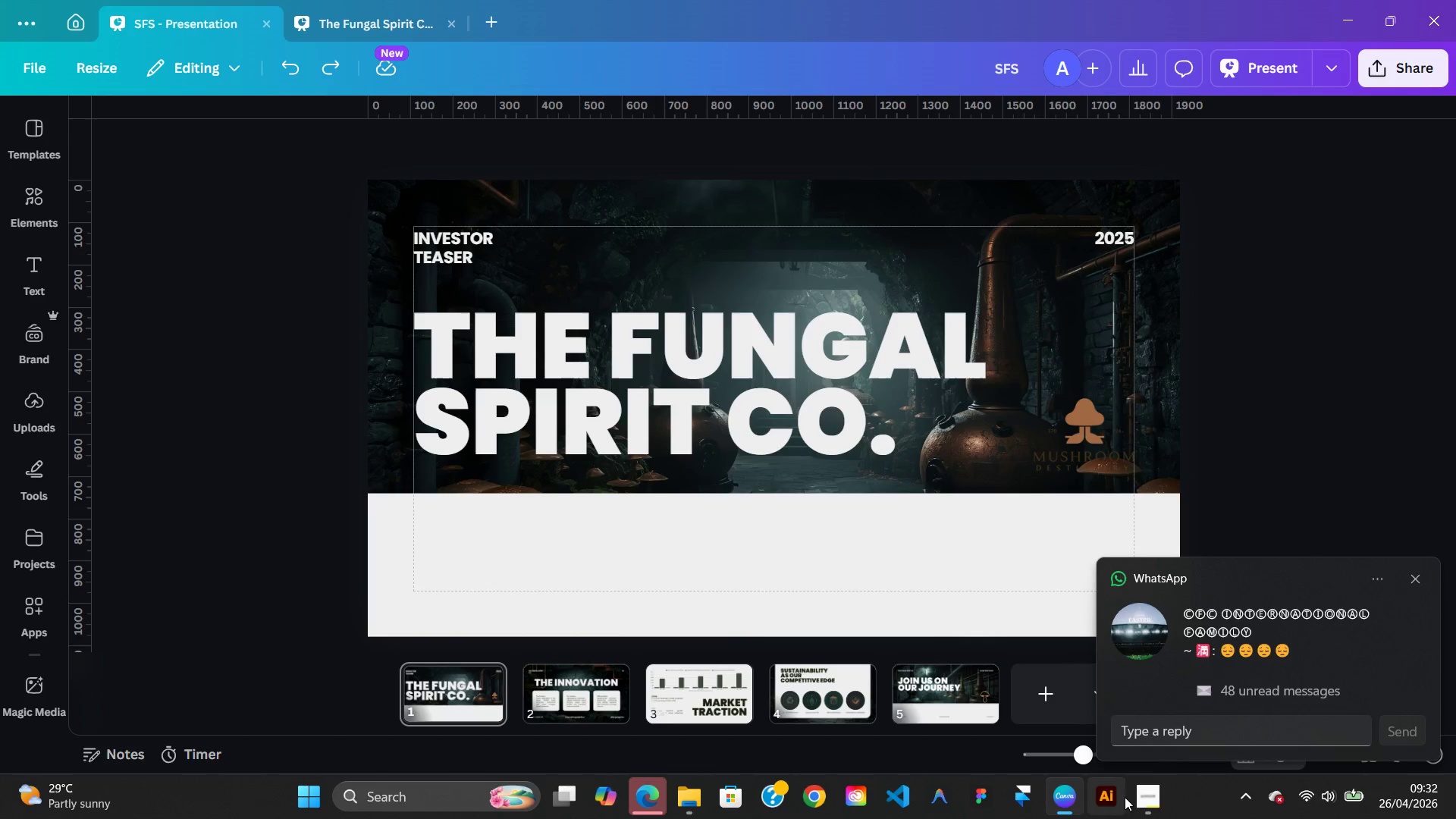 
left_click([1144, 811])